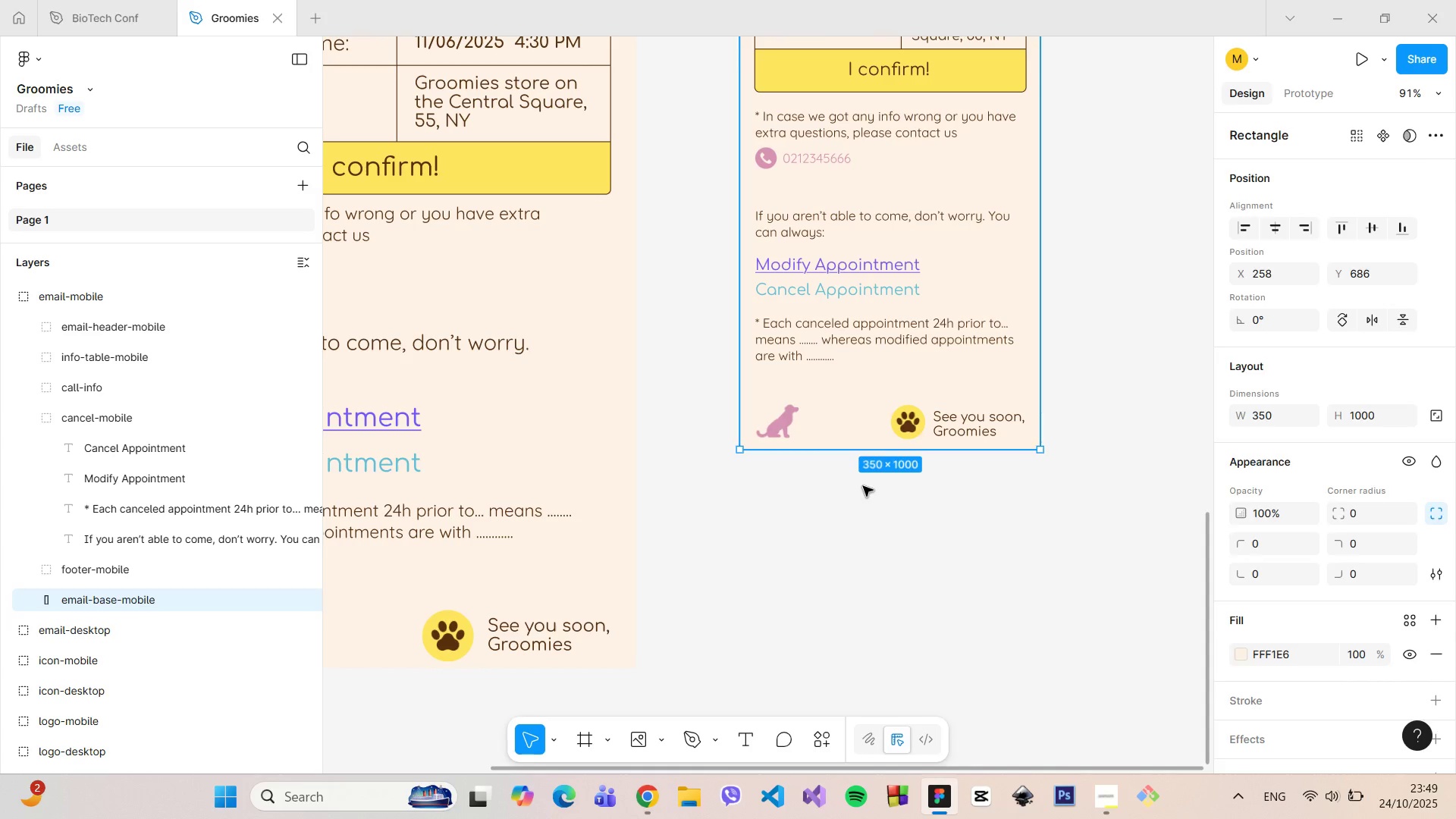 
left_click([863, 486])
 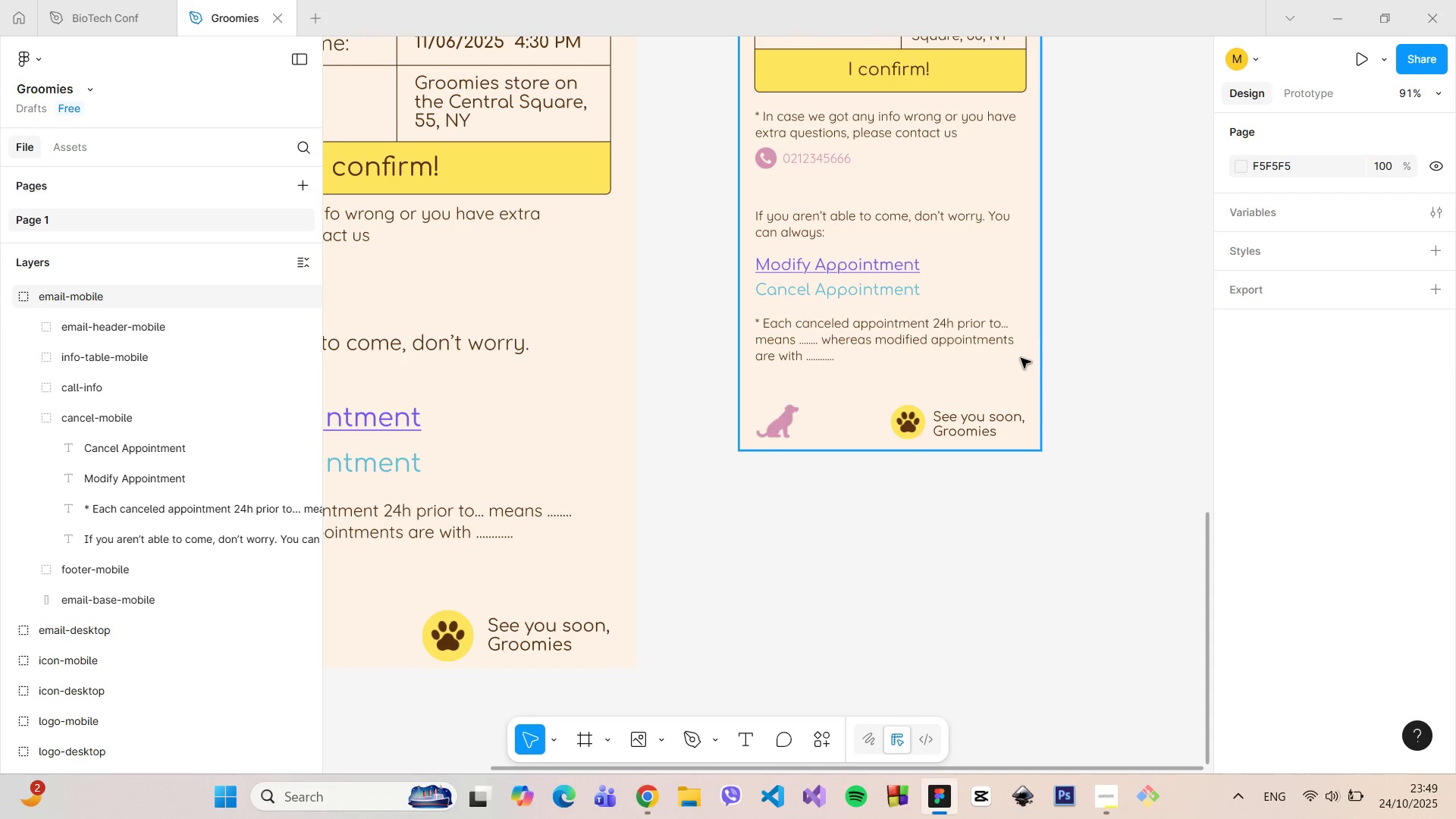 
hold_key(key=ControlLeft, duration=0.59)
scroll: coordinate [1021, 358], scroll_direction: down, amount: 5.0
 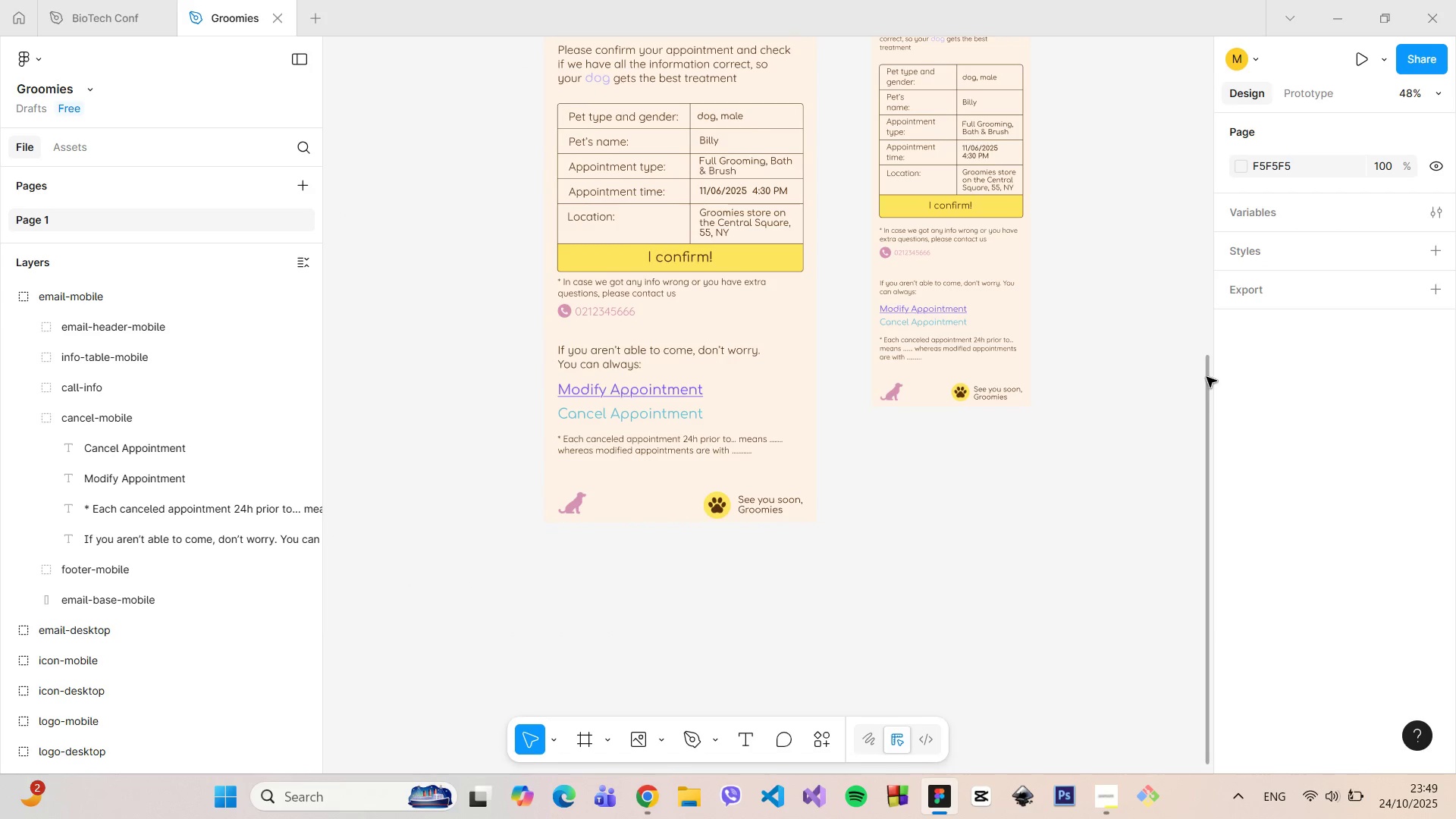 
left_click_drag(start_coordinate=[1206, 374], to_coordinate=[1197, 327])
 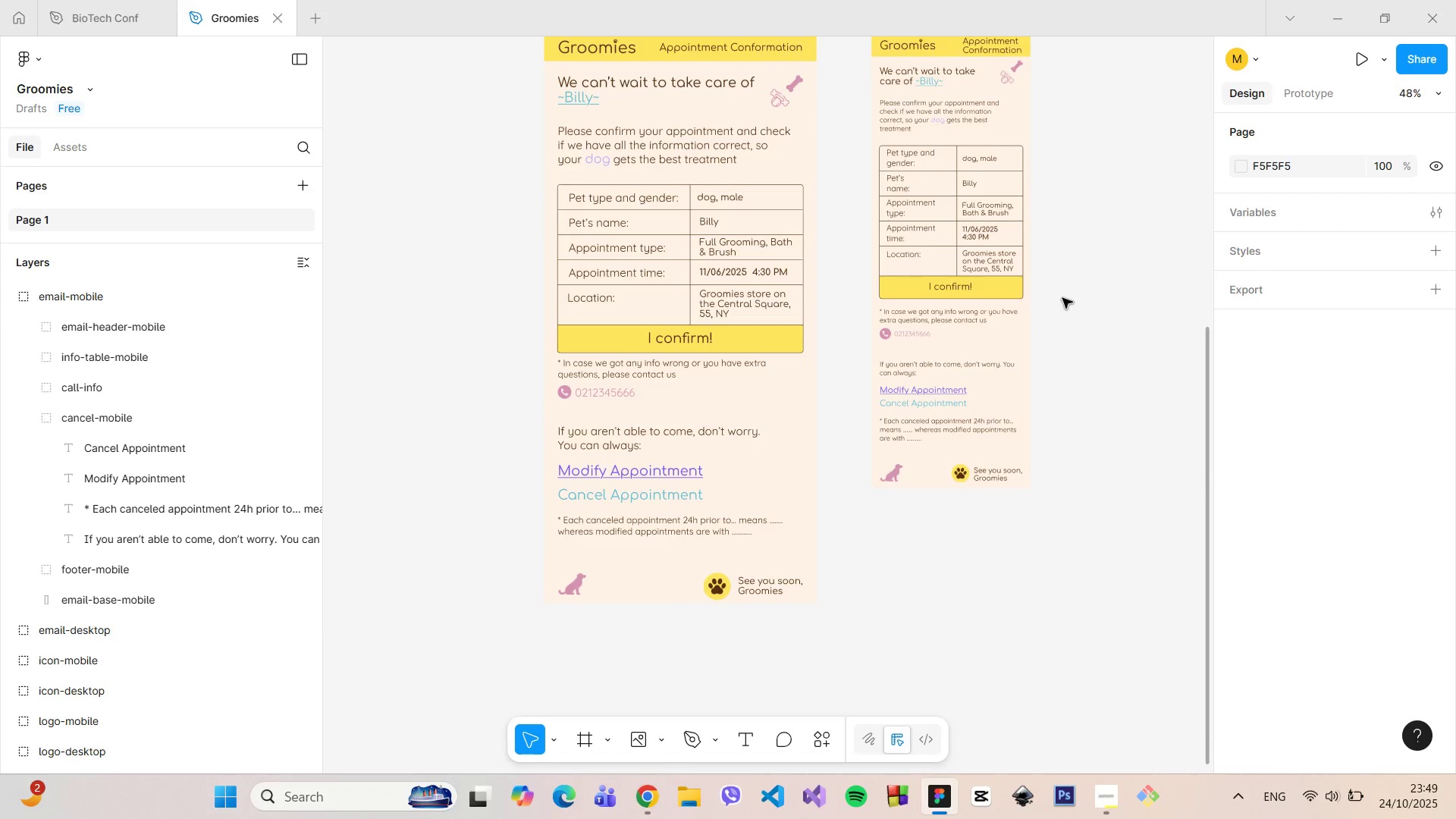 
hold_key(key=ControlLeft, duration=0.43)
scroll: coordinate [1057, 296], scroll_direction: up, amount: 4.0
 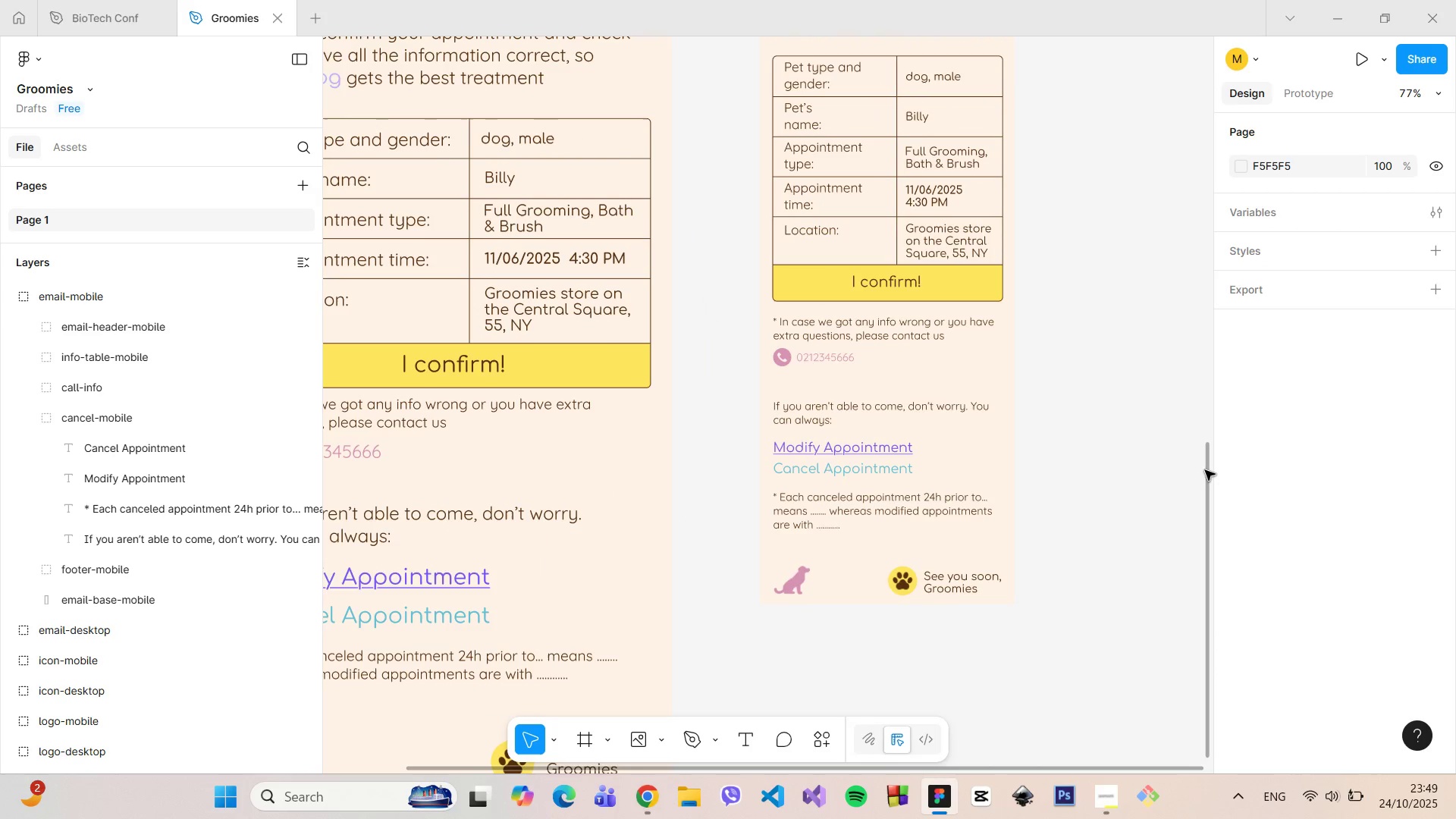 
left_click_drag(start_coordinate=[1206, 470], to_coordinate=[1205, 438])
 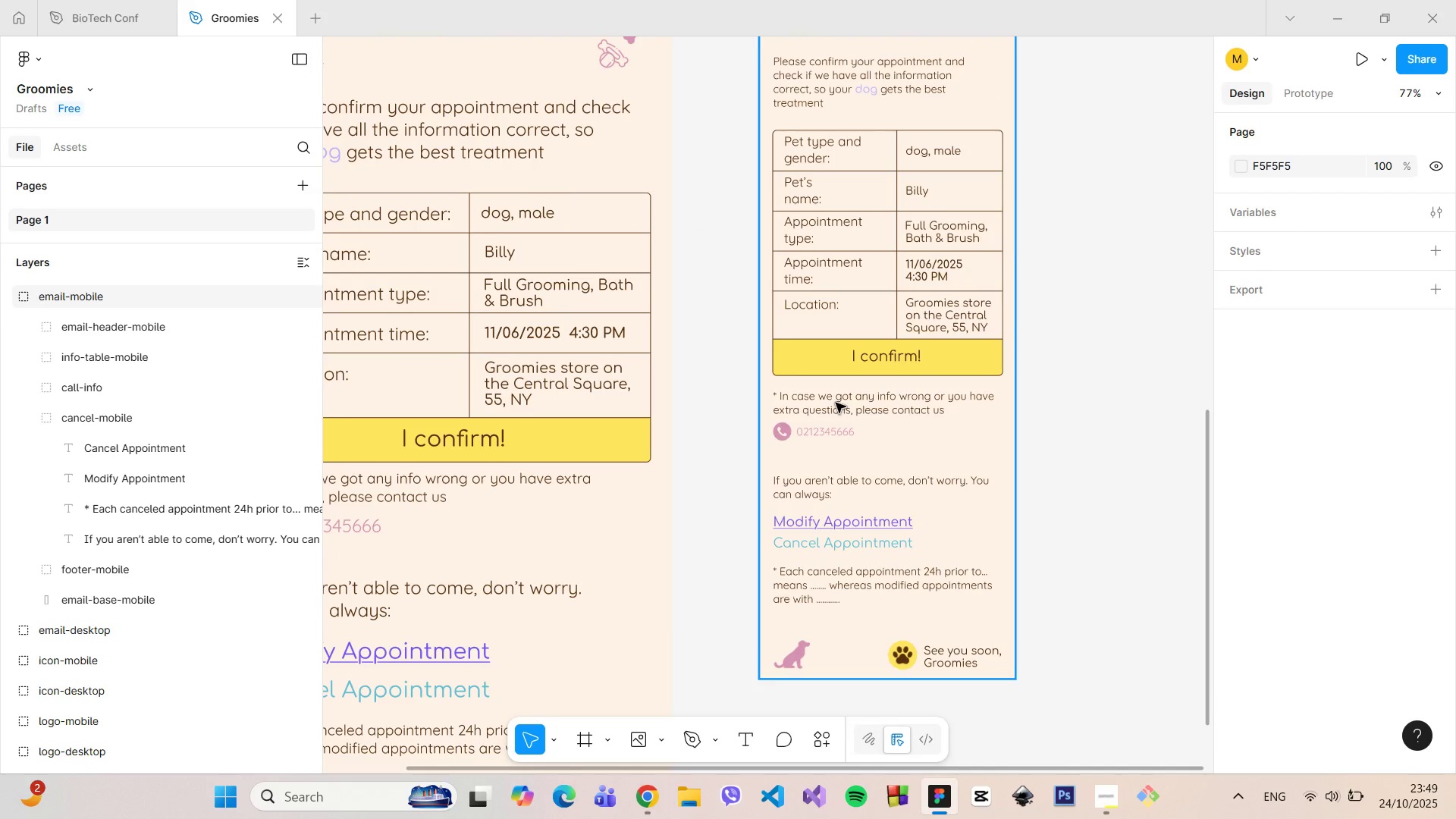 
hold_key(key=ControlLeft, duration=0.52)
scroll: coordinate [836, 403], scroll_direction: down, amount: 5.0
 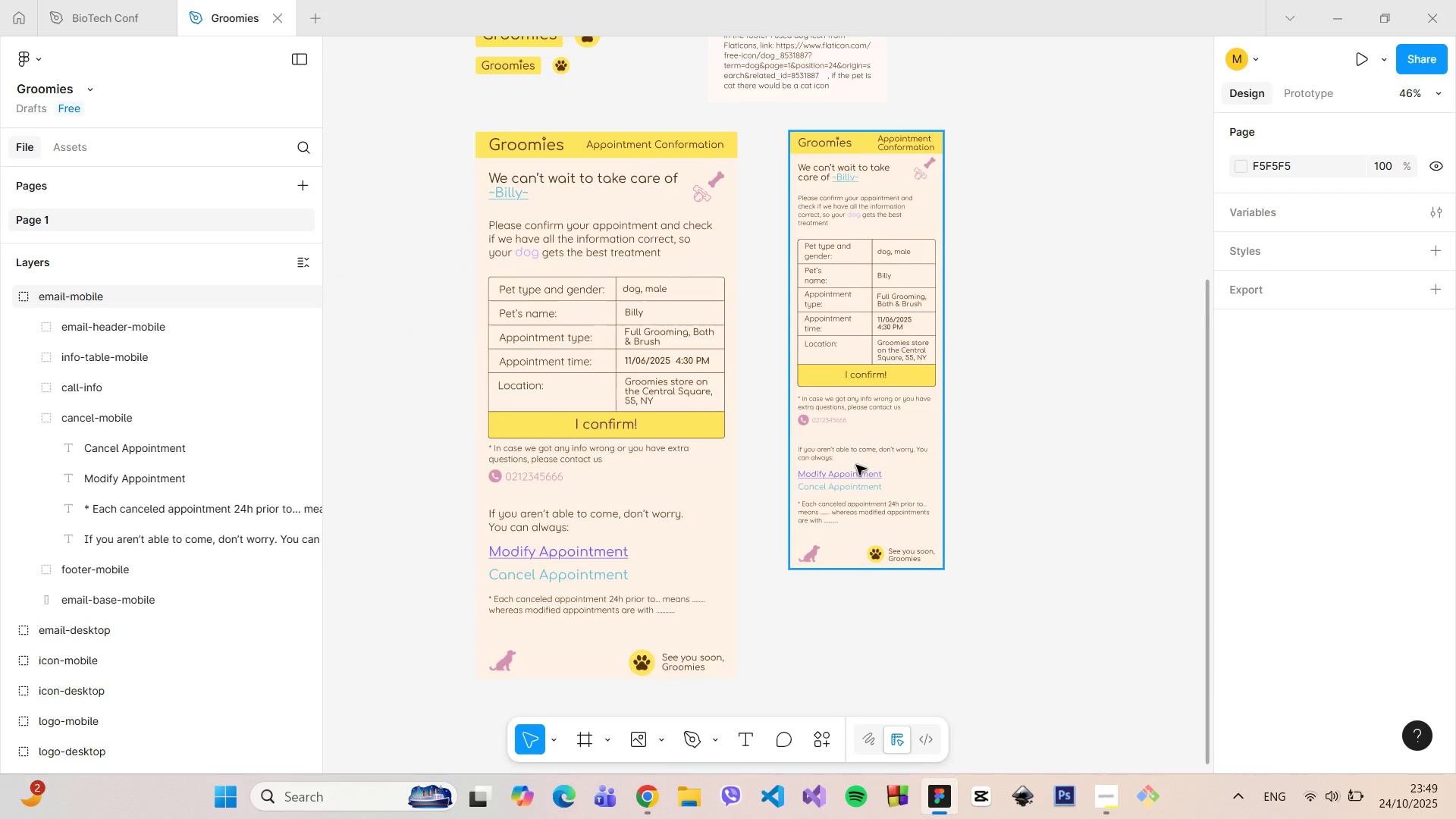 
left_click([856, 465])
 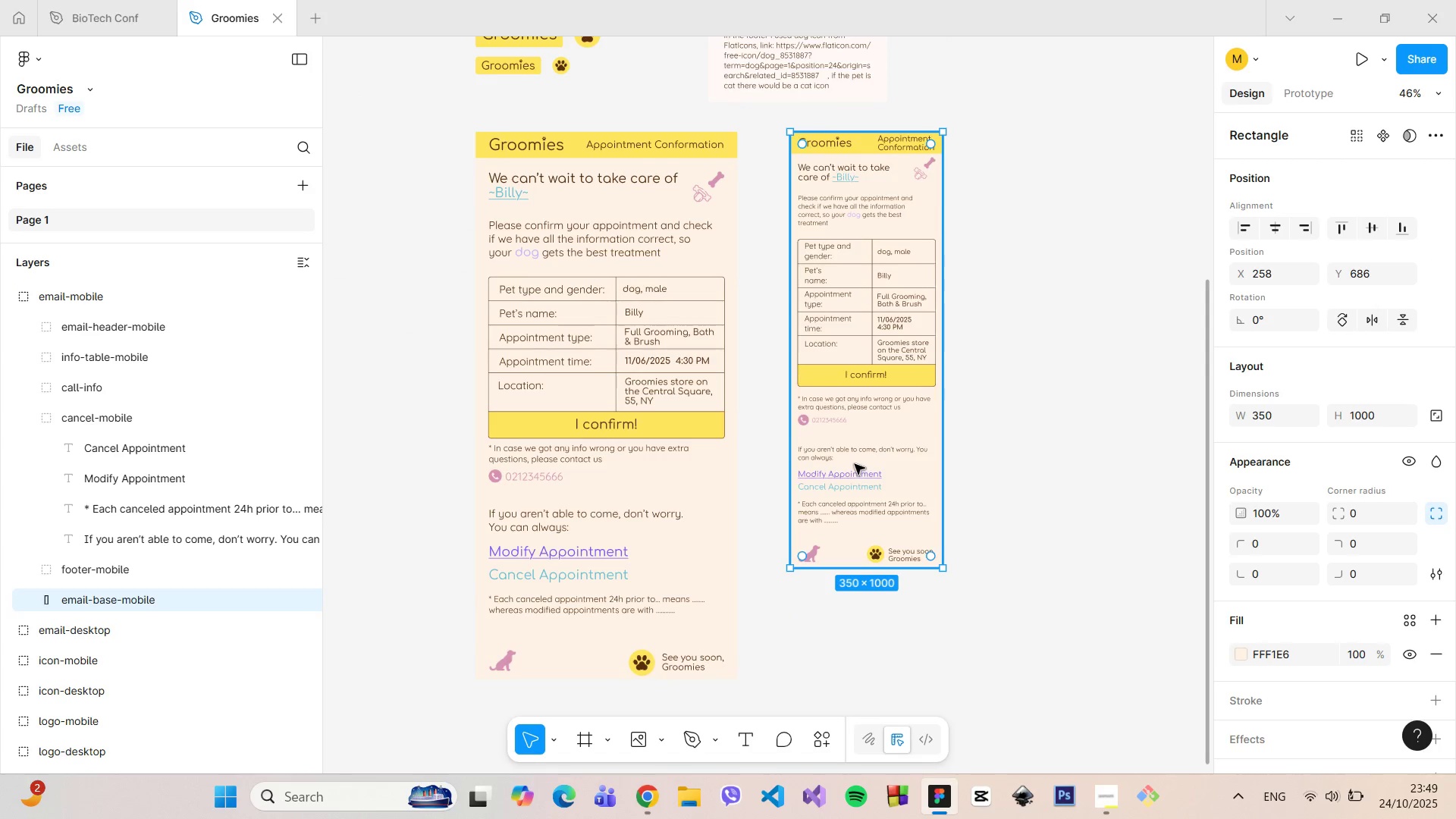 
double_click([855, 464])
 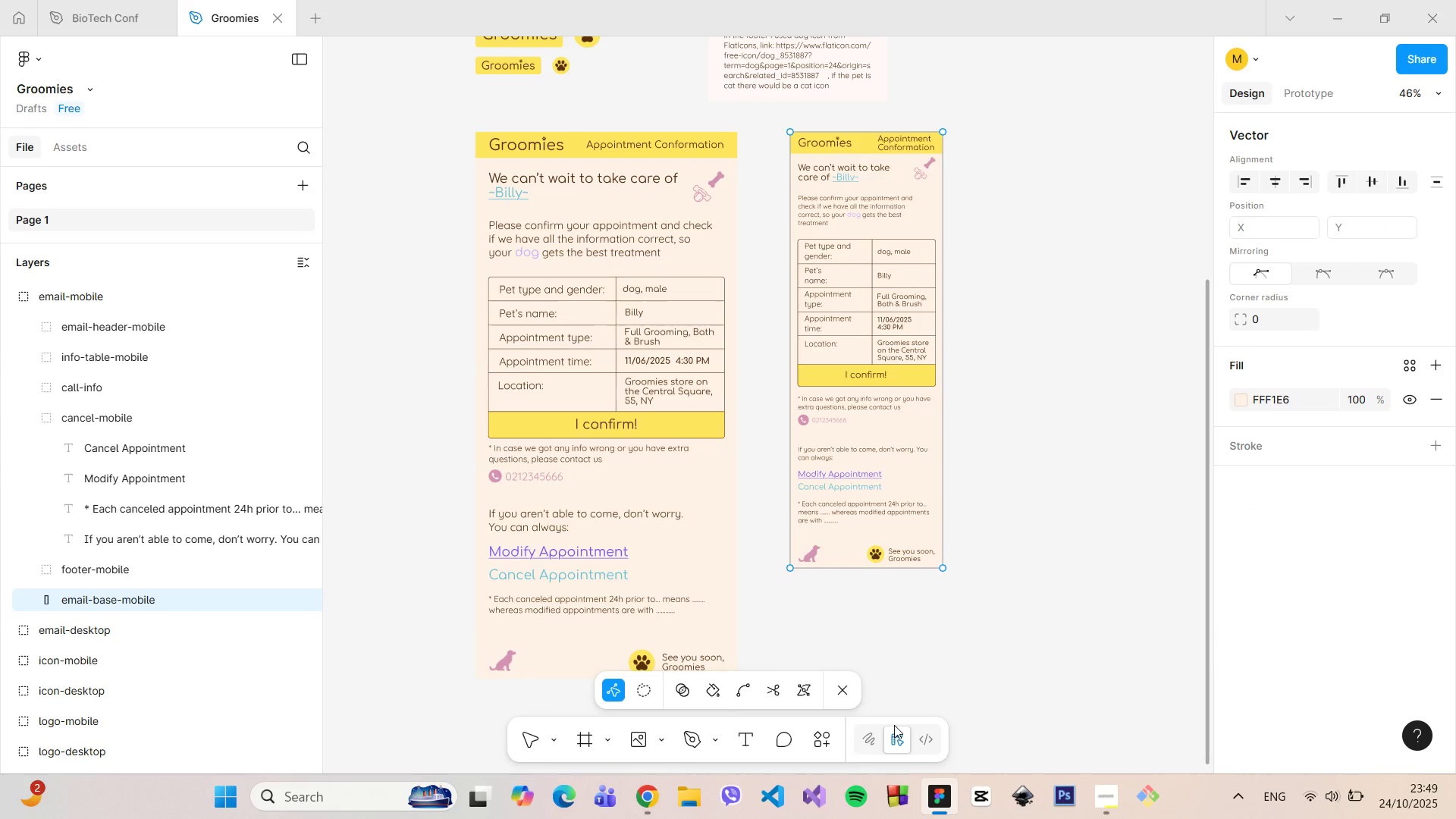 
left_click([851, 693])
 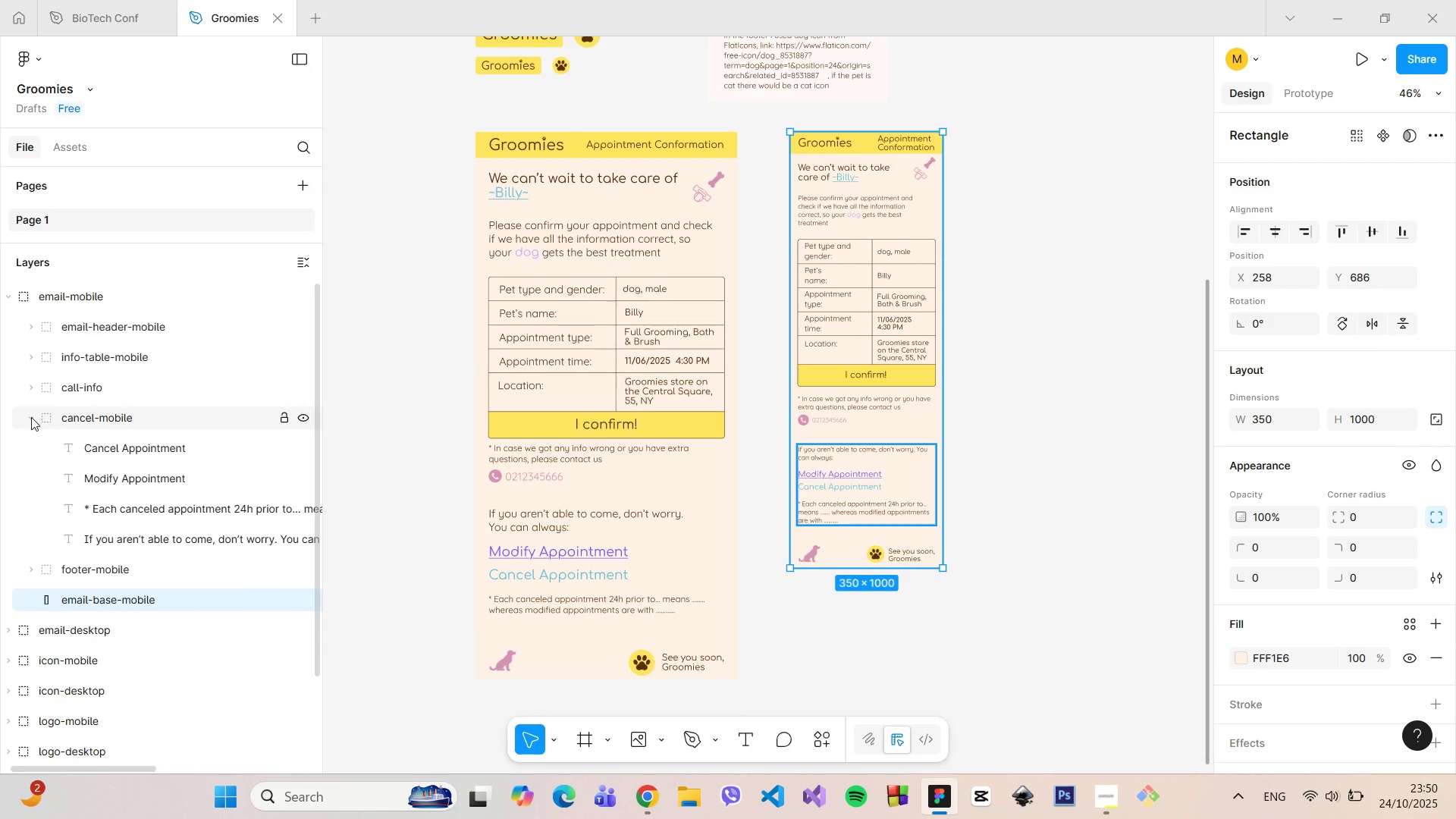 
double_click([64, 415])
 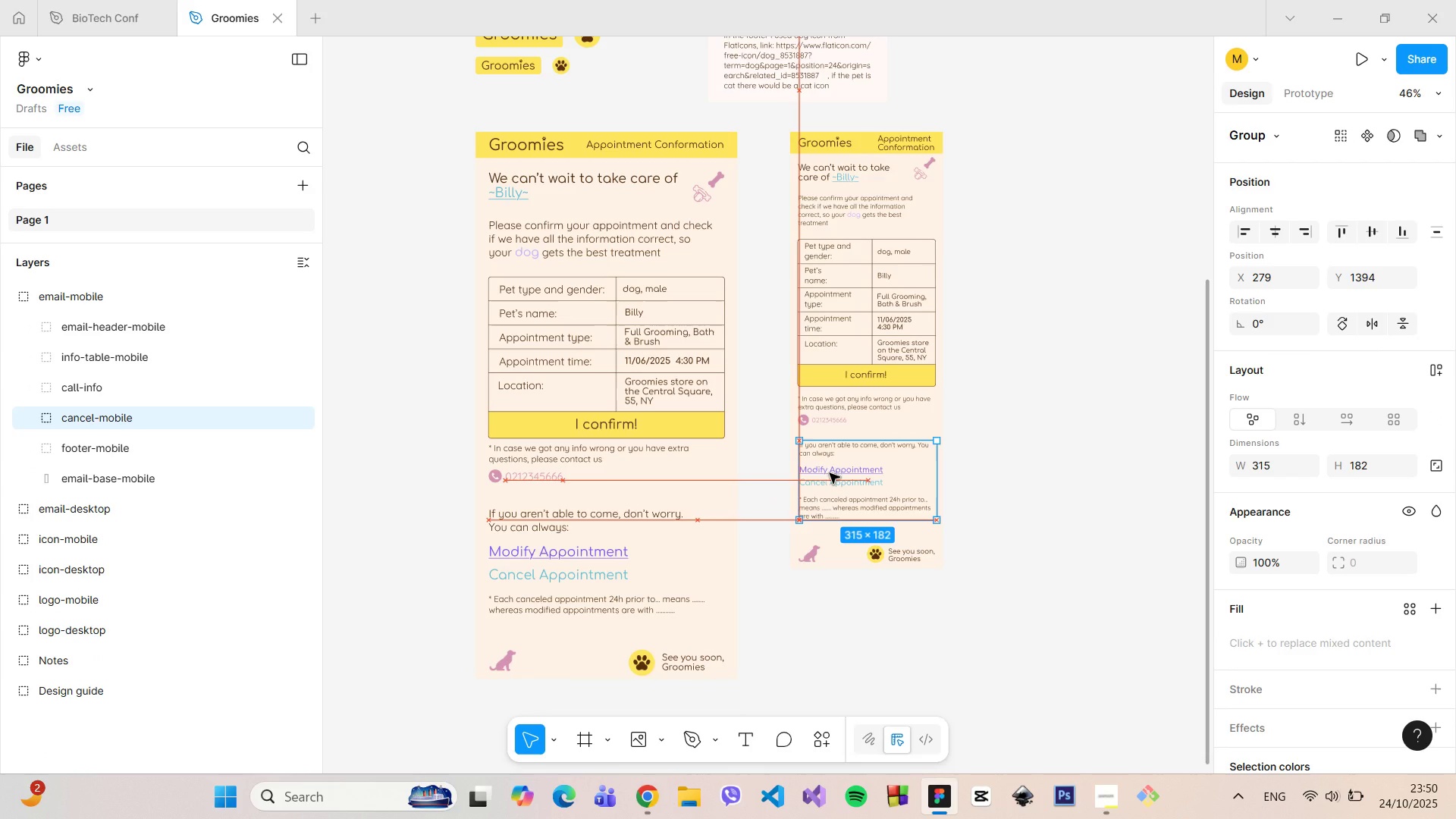 
wait(10.52)
 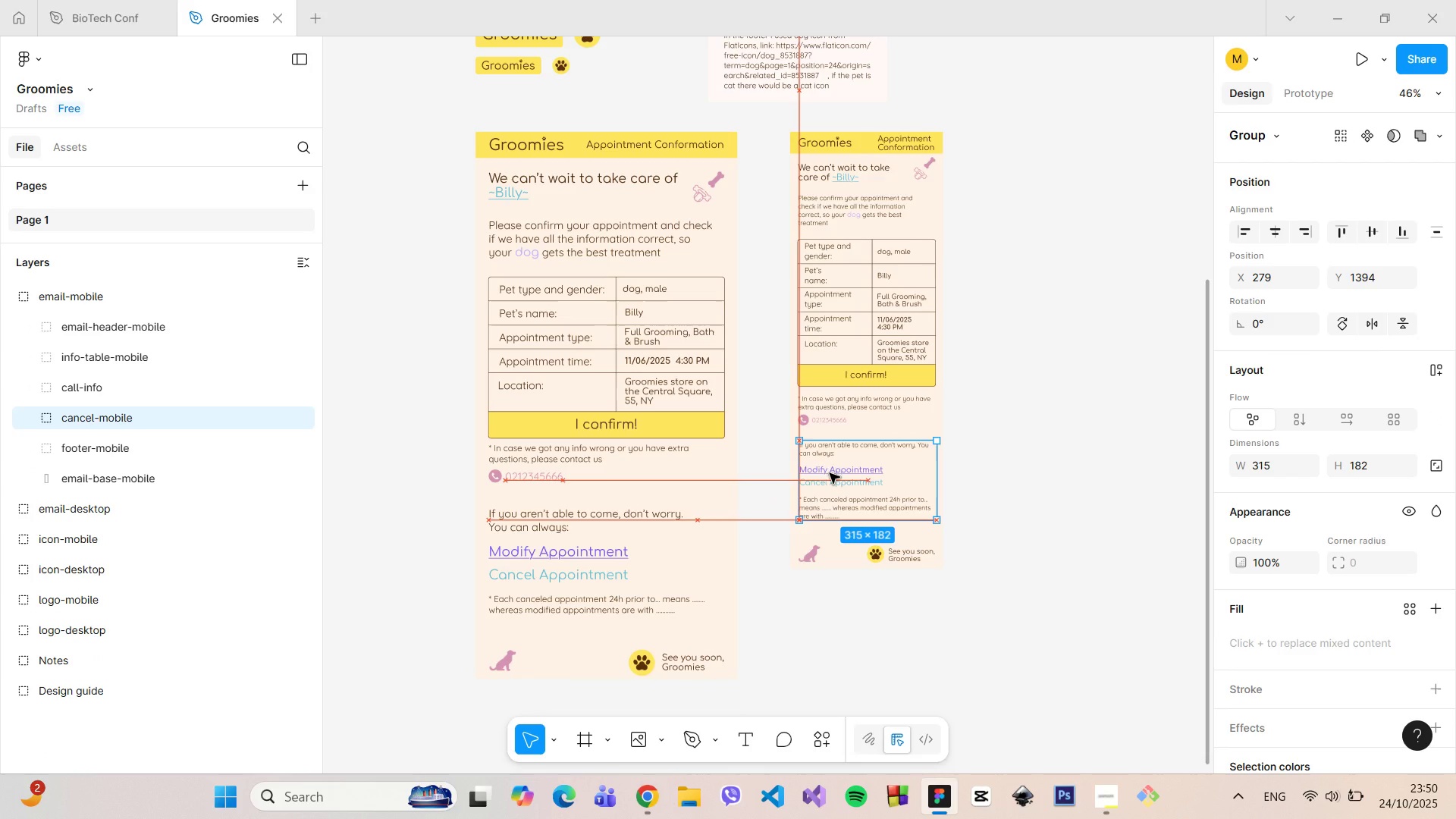 
hold_key(key=ControlLeft, duration=0.85)
scroll: coordinate [829, 474], scroll_direction: up, amount: 8.0
 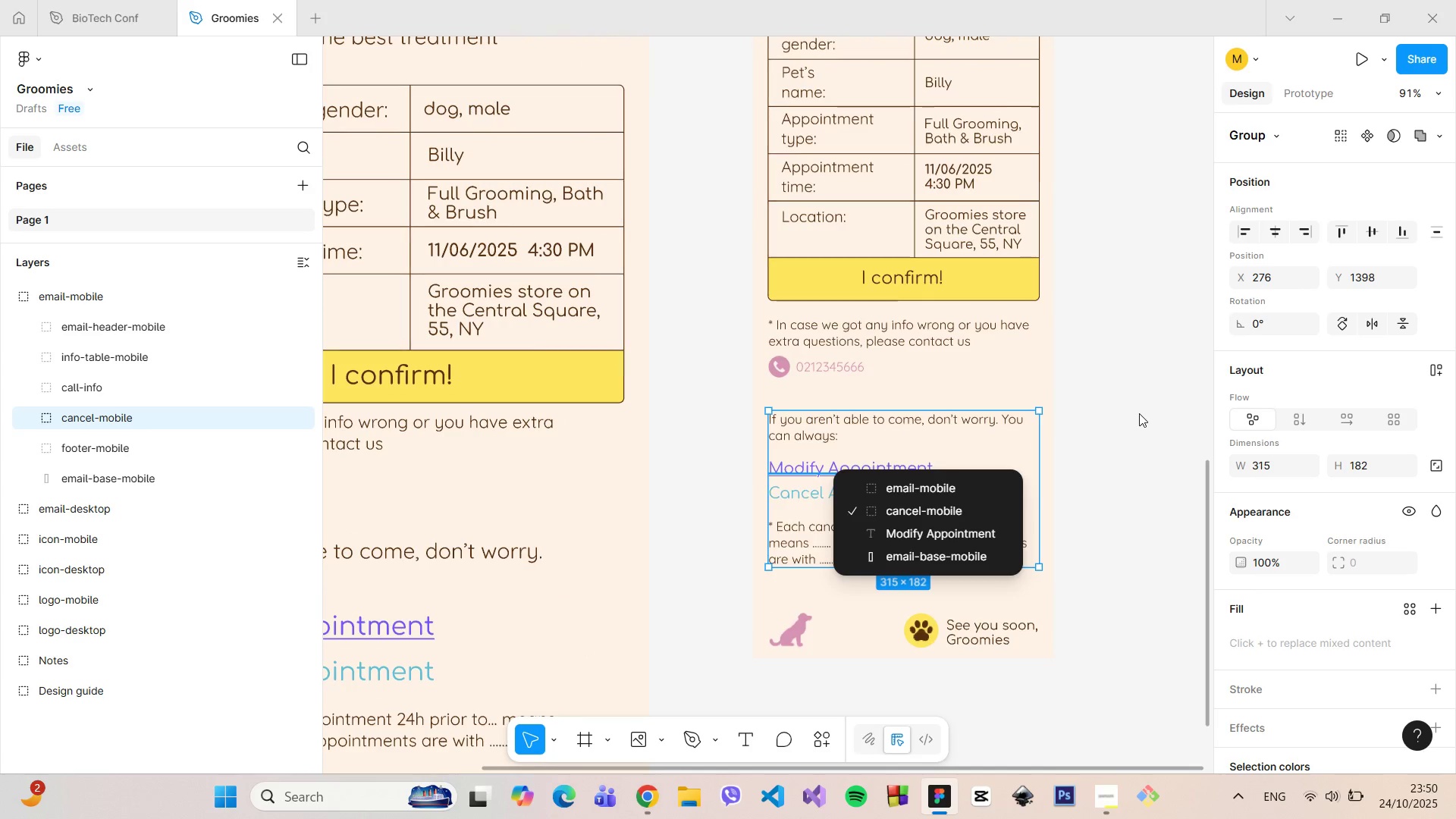 
right_click([829, 474])
 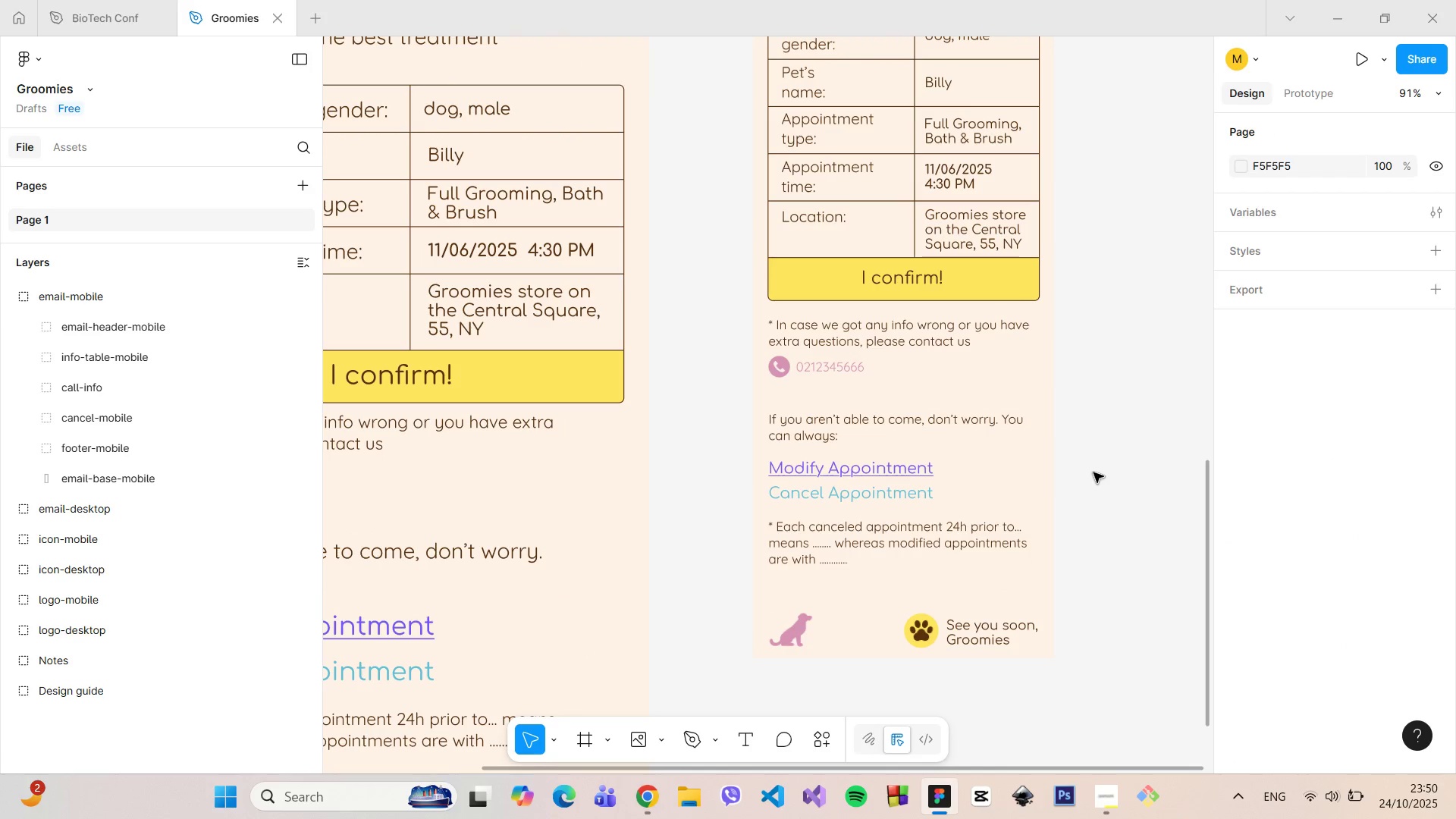 
hold_key(key=ControlLeft, duration=1.5)
scroll: coordinate [1094, 465], scroll_direction: down, amount: 3.0
 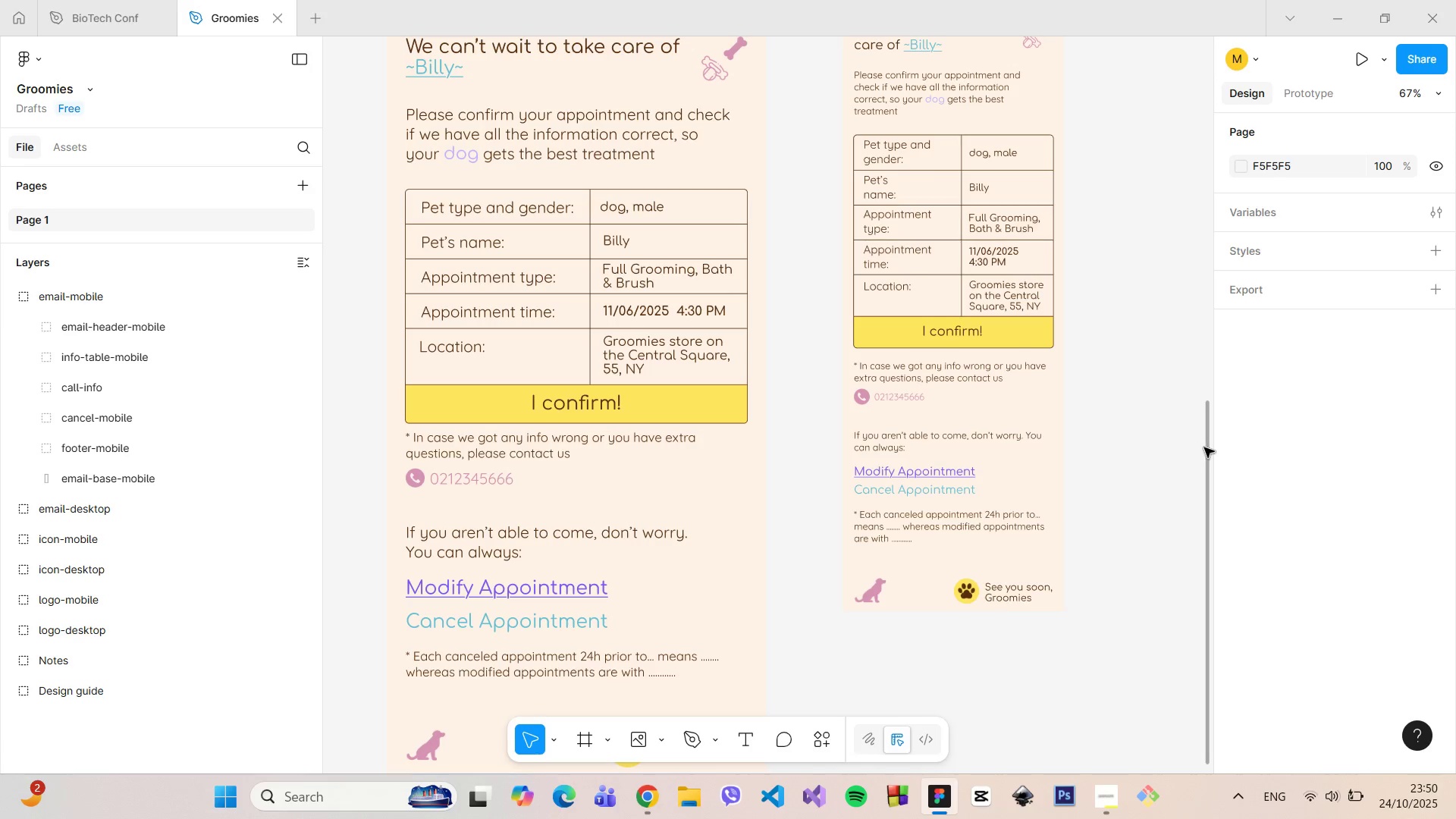 
left_click_drag(start_coordinate=[1207, 447], to_coordinate=[1184, 356])
 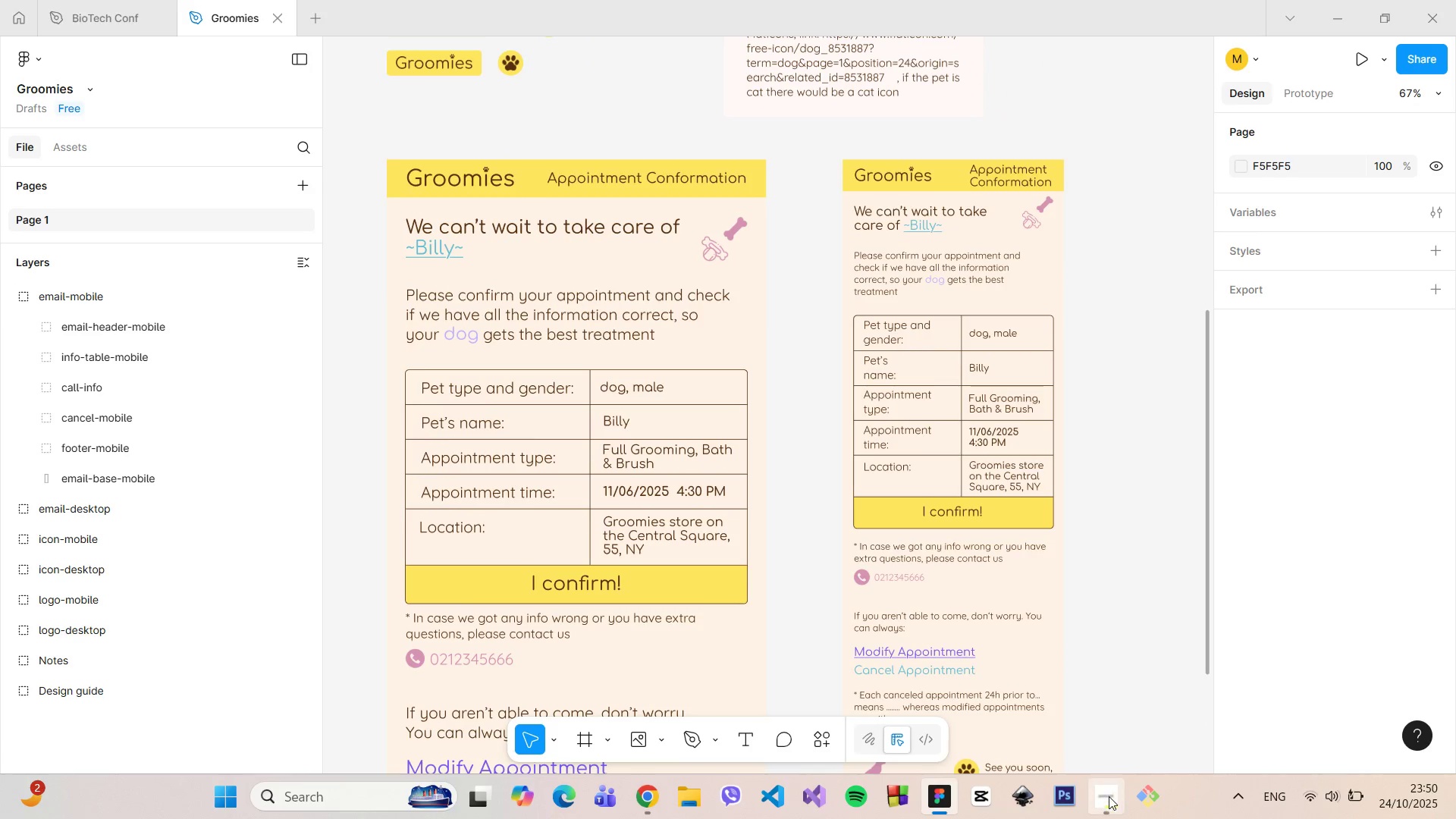 
left_click([1109, 796])